 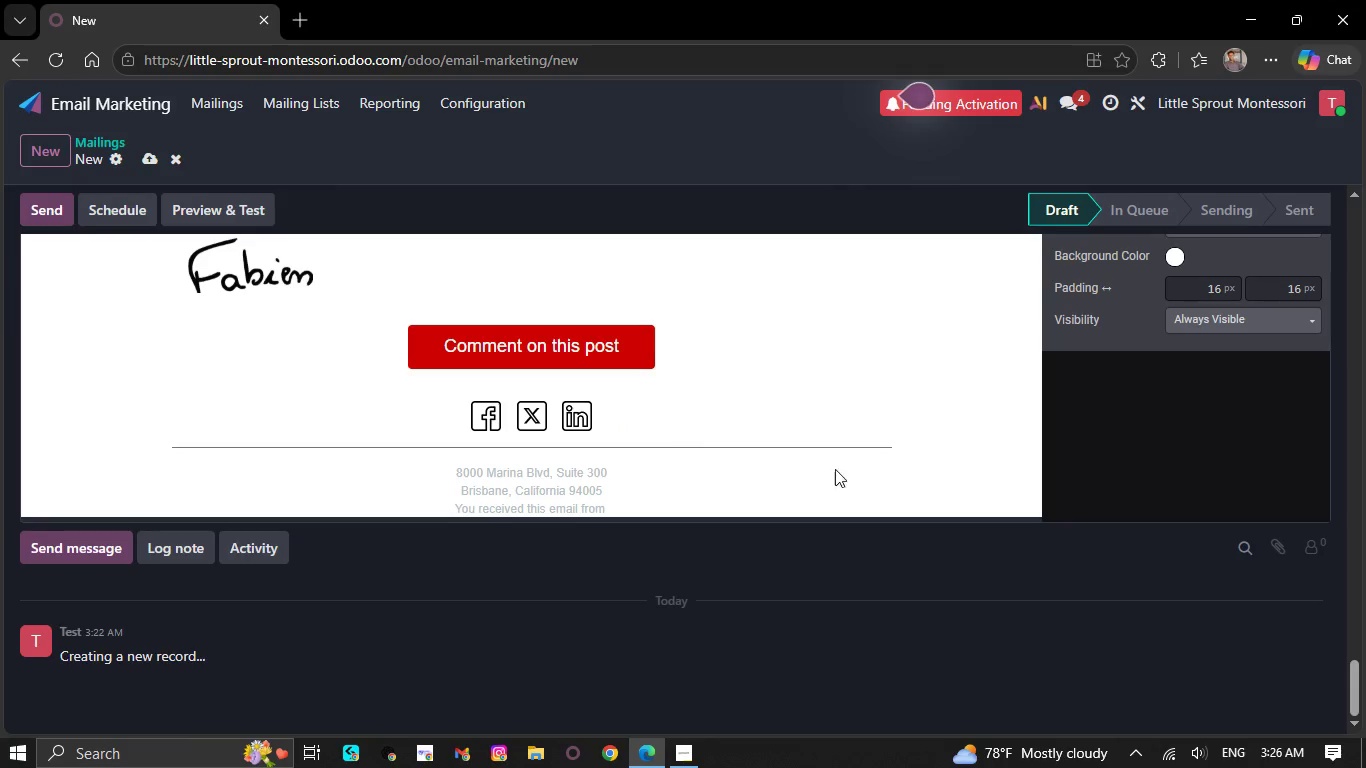 
scroll: coordinate [644, 439], scroll_direction: down, amount: 2.0
 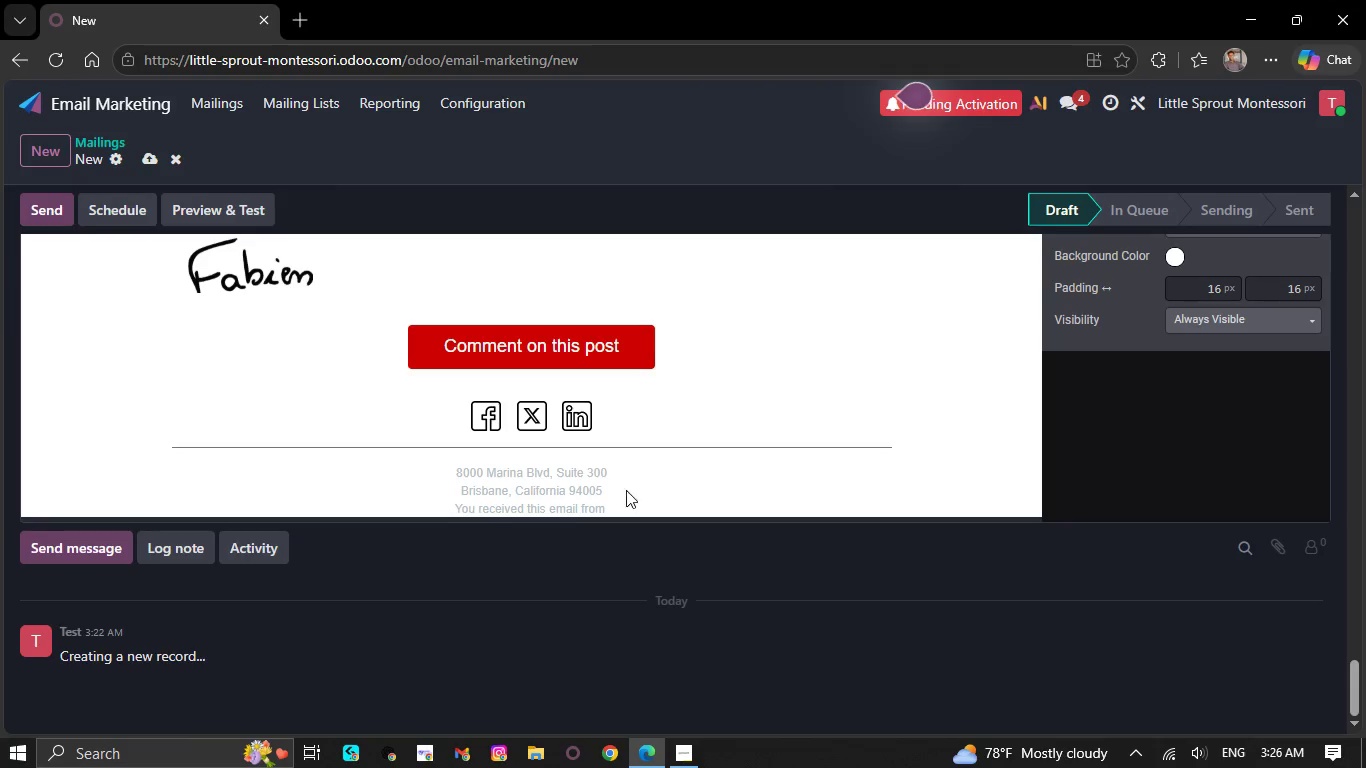 
left_click([627, 499])
 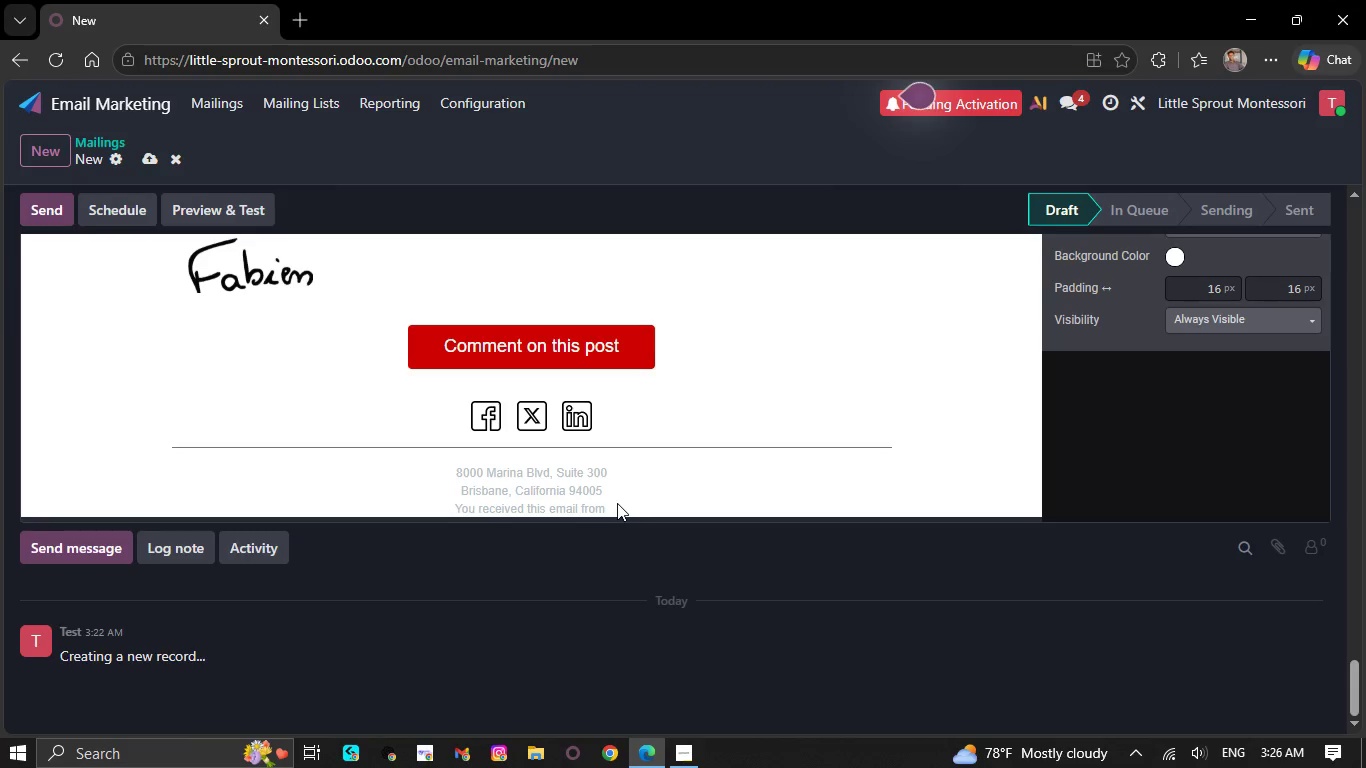 
double_click([611, 507])
 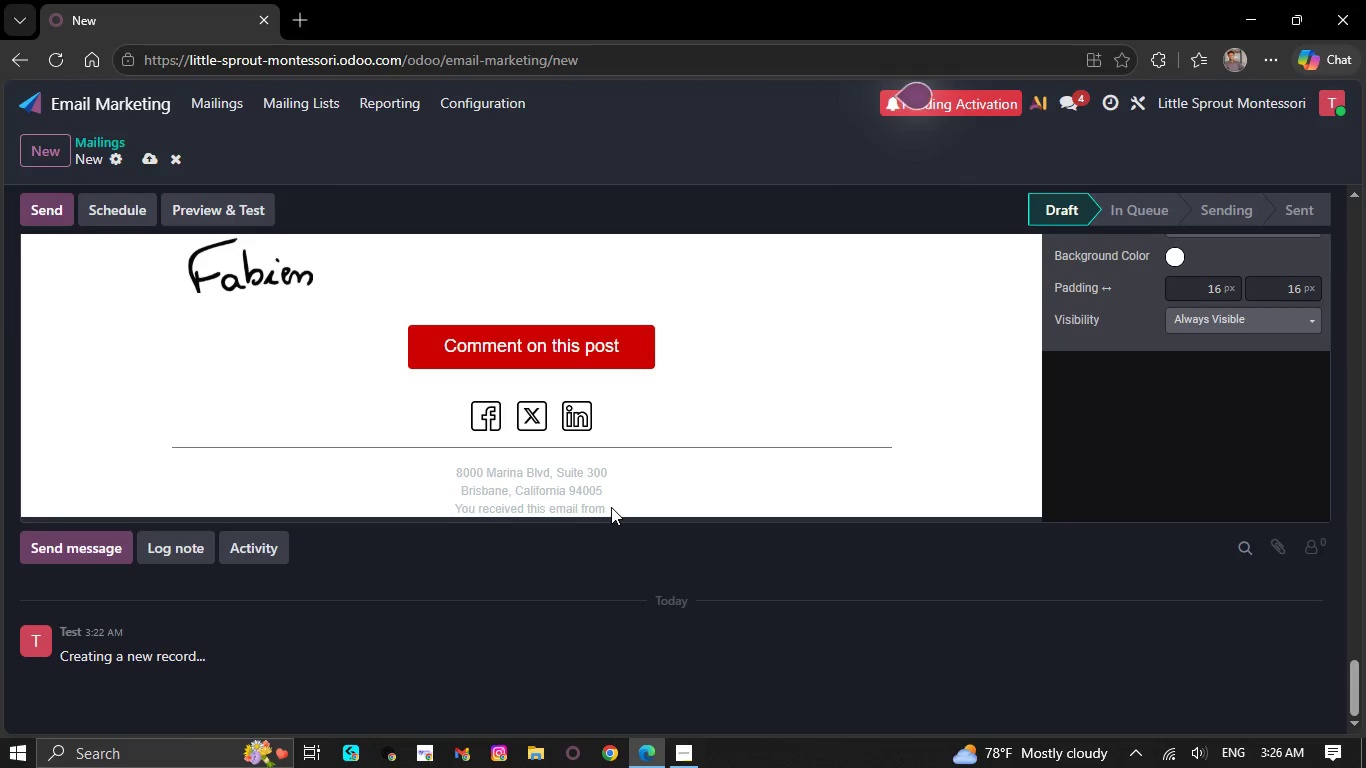 
triple_click([611, 507])
 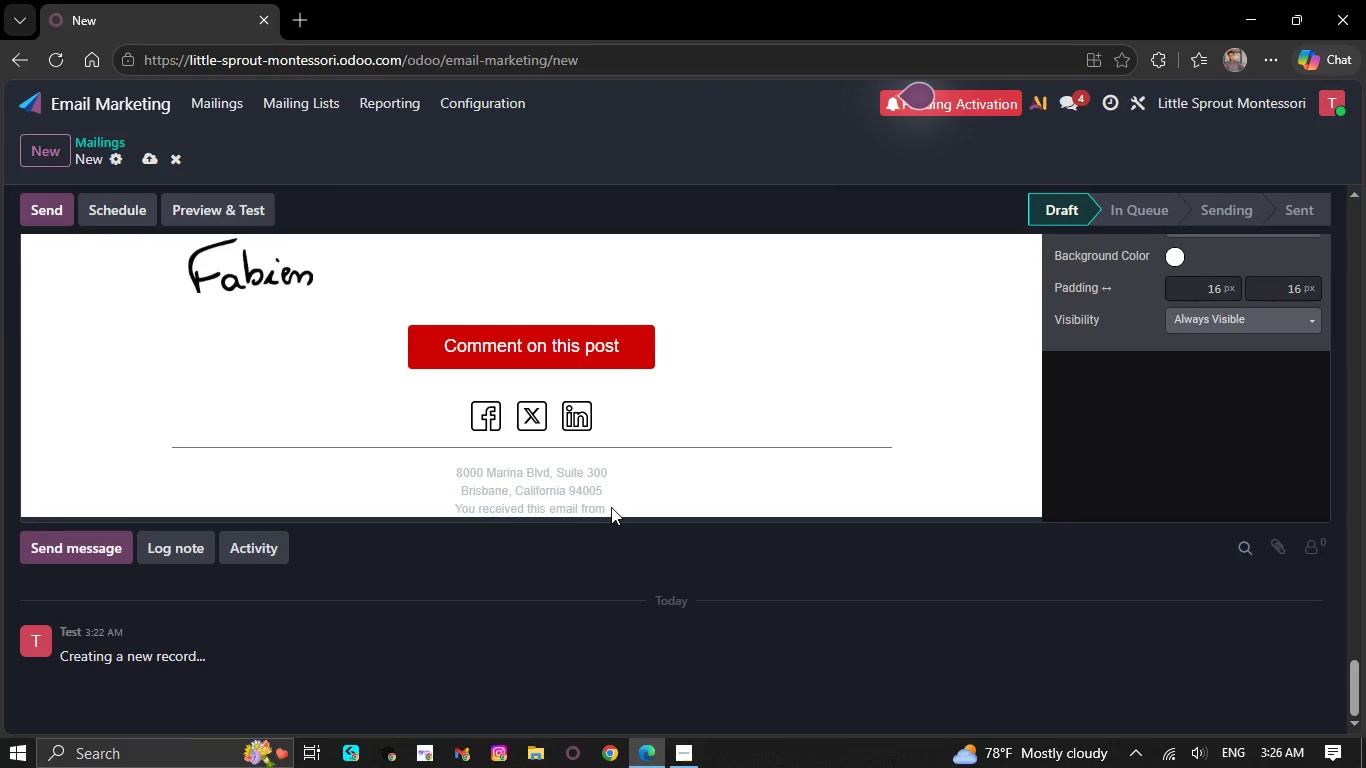 
triple_click([610, 508])
 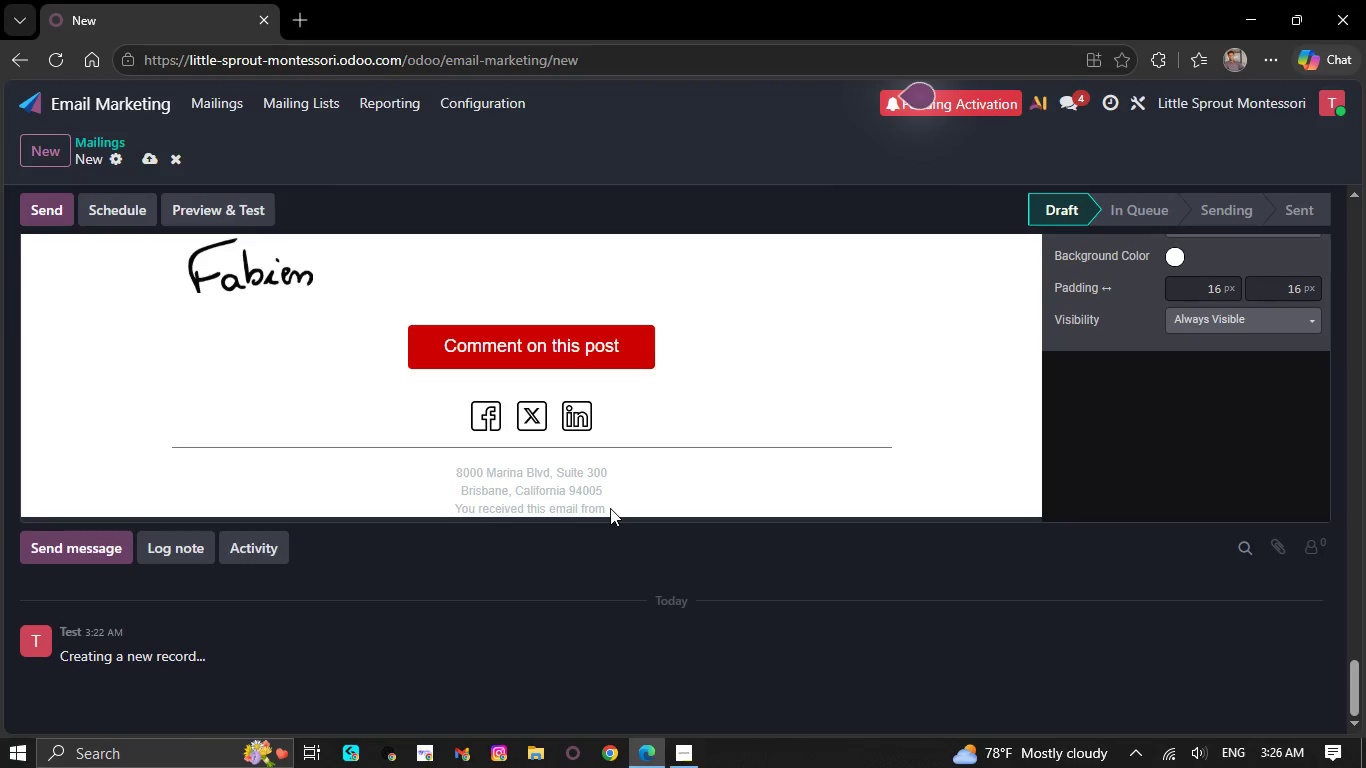 
left_click_drag(start_coordinate=[610, 508], to_coordinate=[441, 461])
 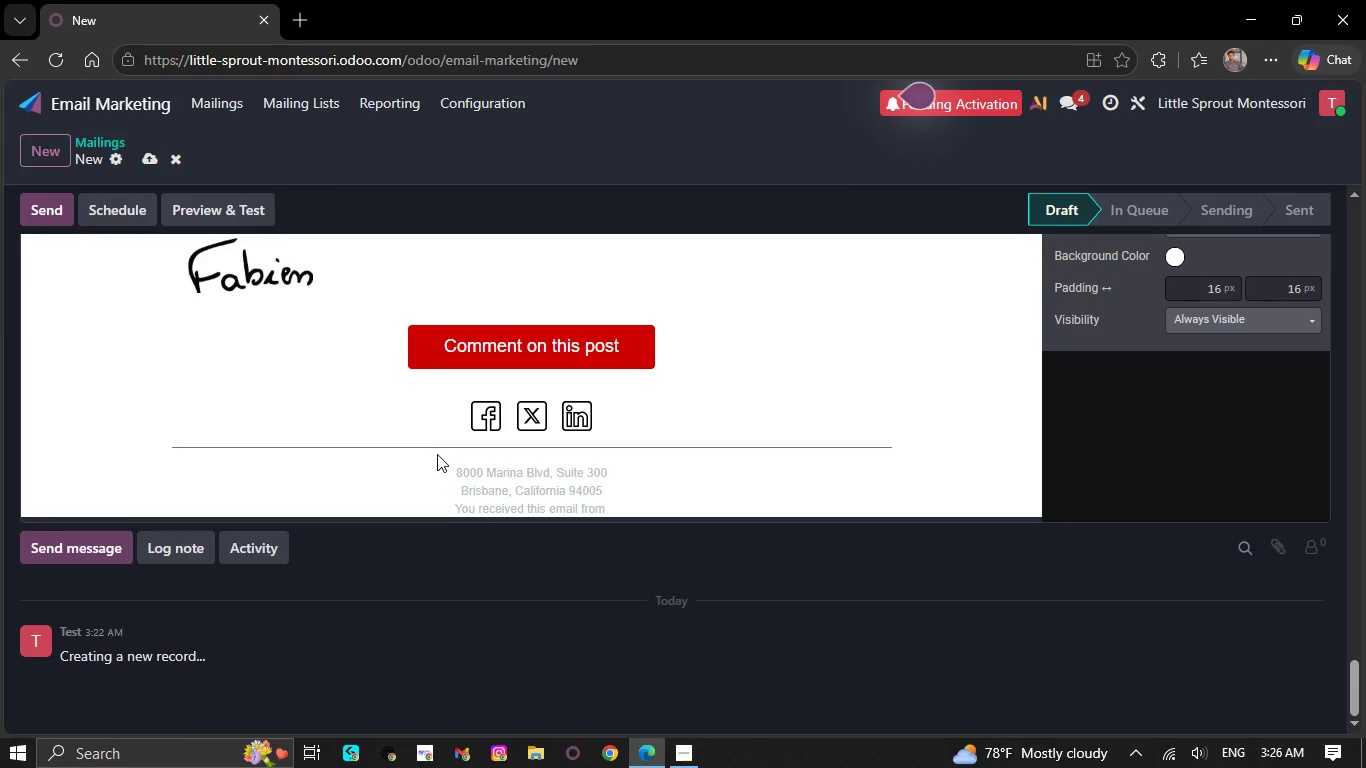 
left_click_drag(start_coordinate=[437, 456], to_coordinate=[544, 499])
 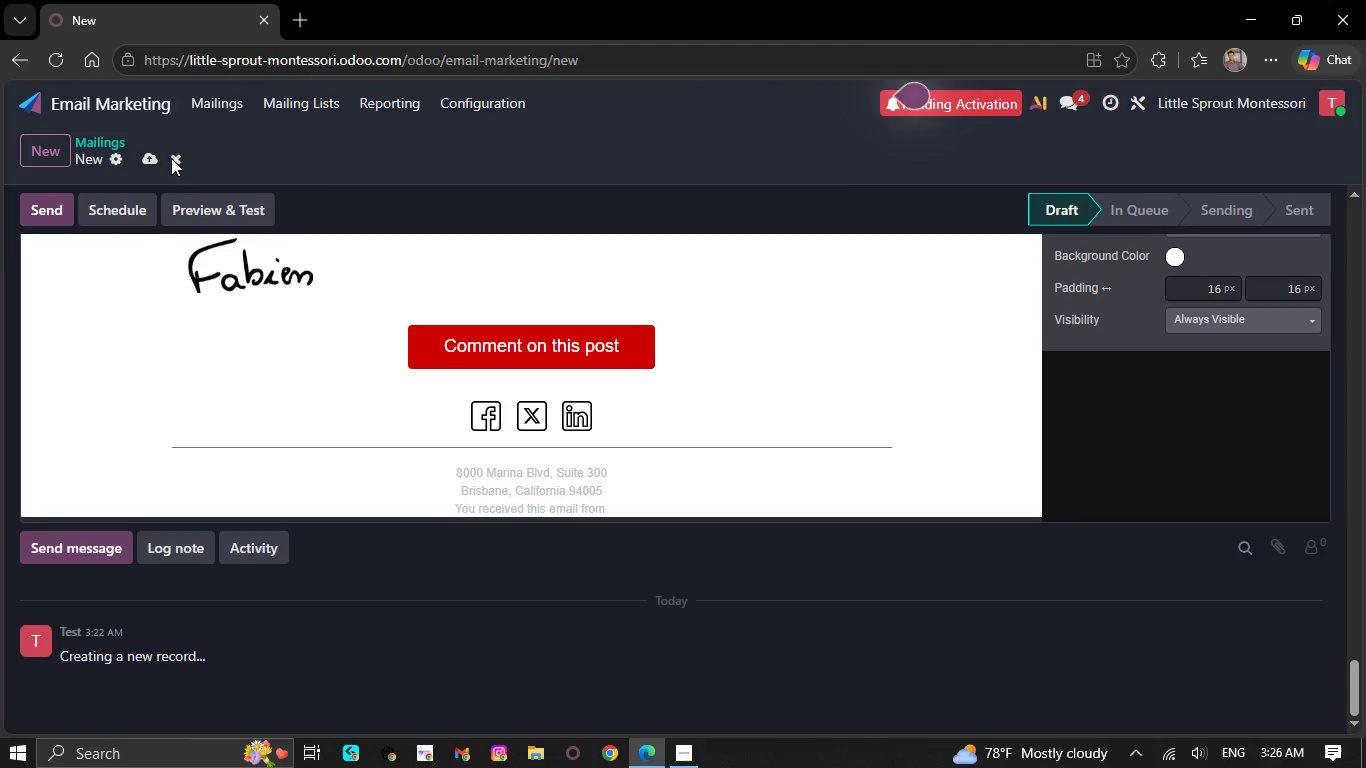 
double_click([176, 154])
 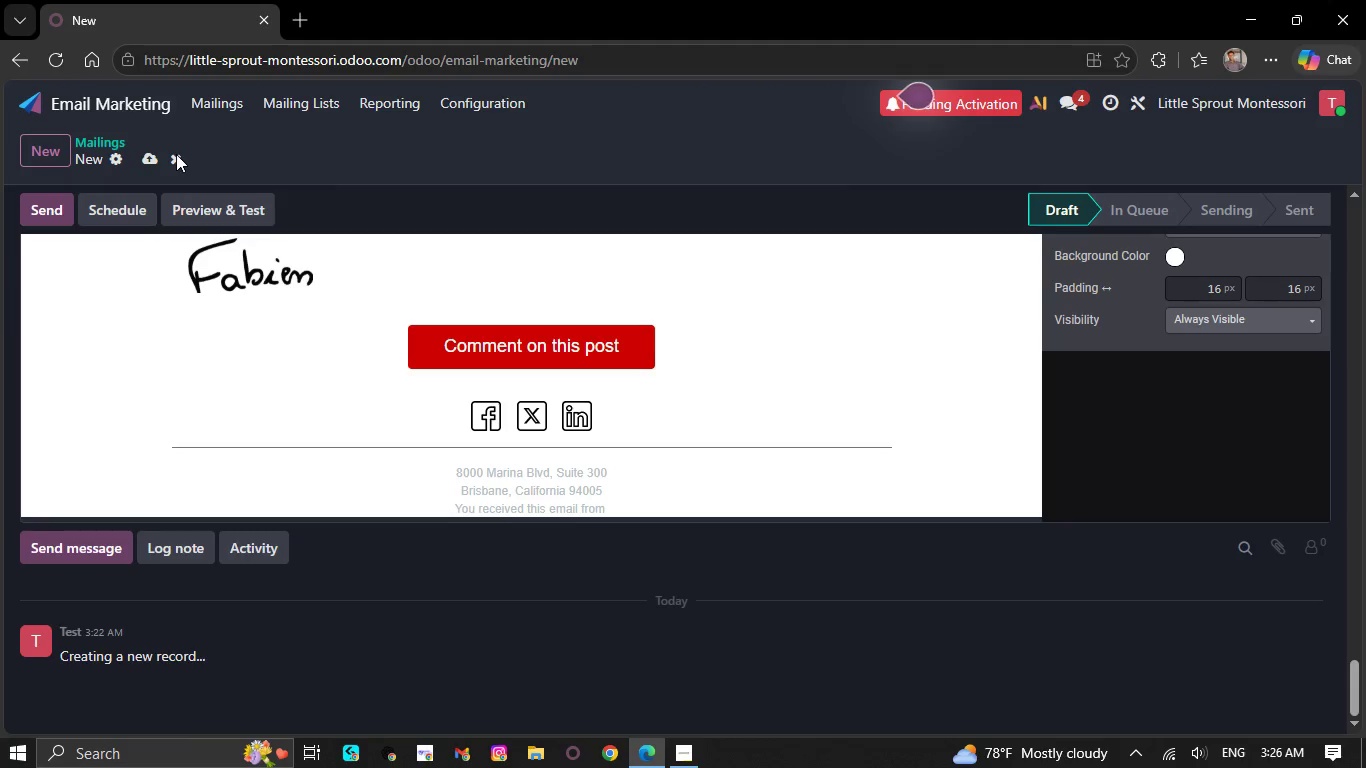 
triple_click([176, 154])
 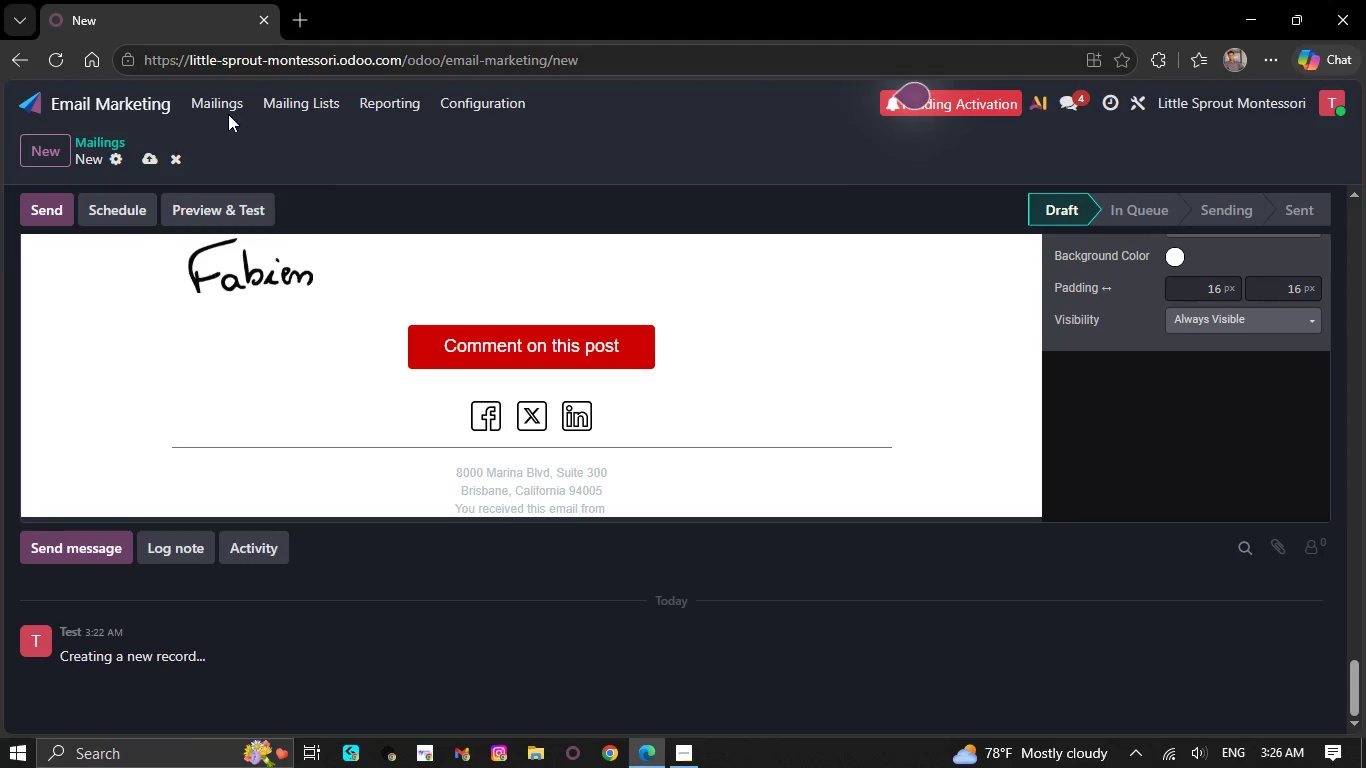 
left_click_drag(start_coordinate=[275, 95], to_coordinate=[275, 105])
 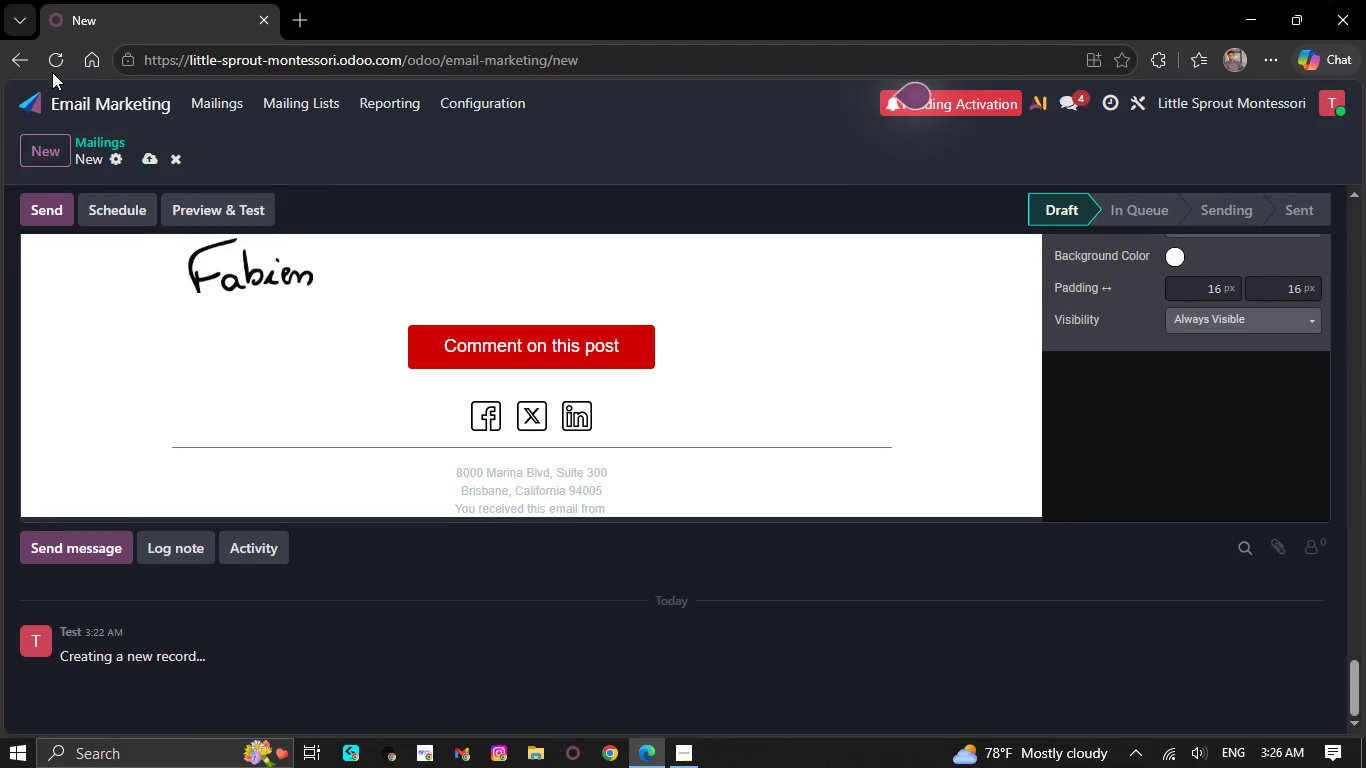 
left_click([52, 55])
 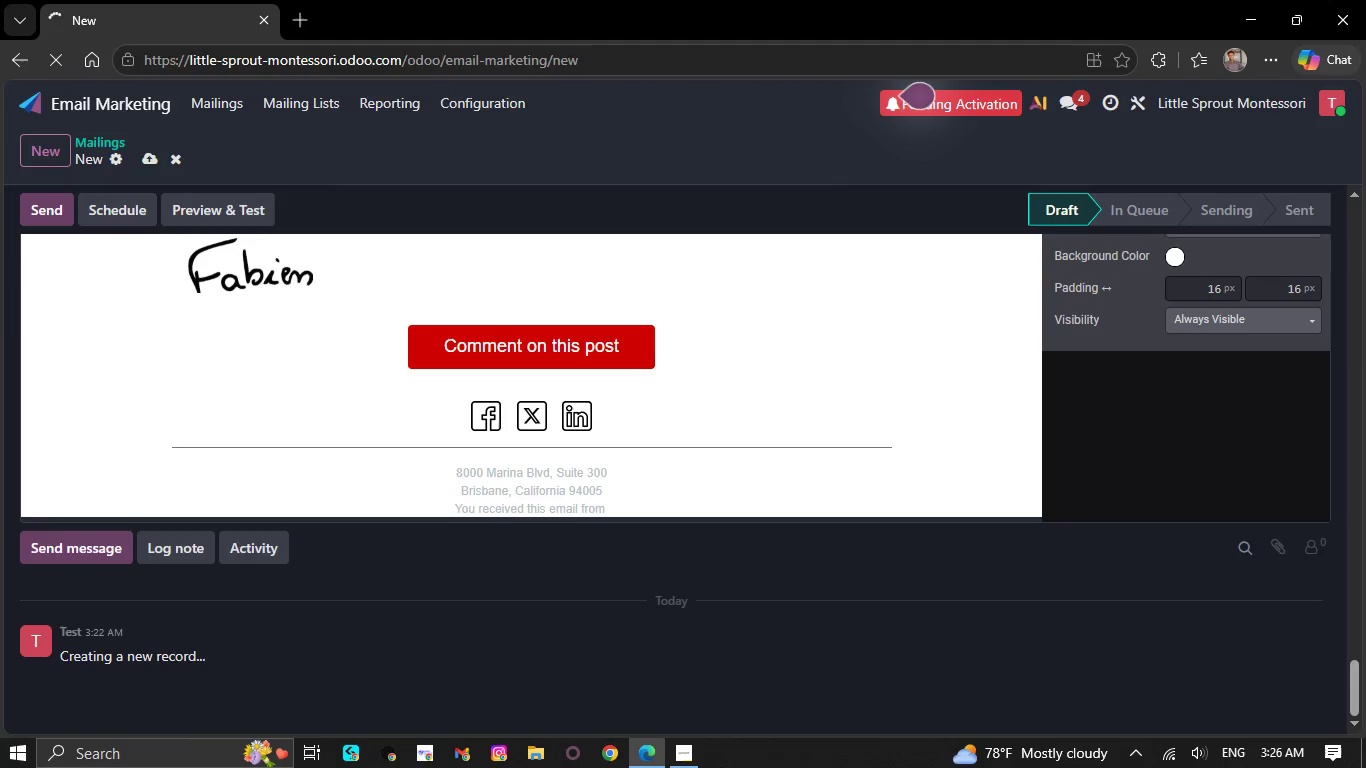 
left_click([690, 750])